 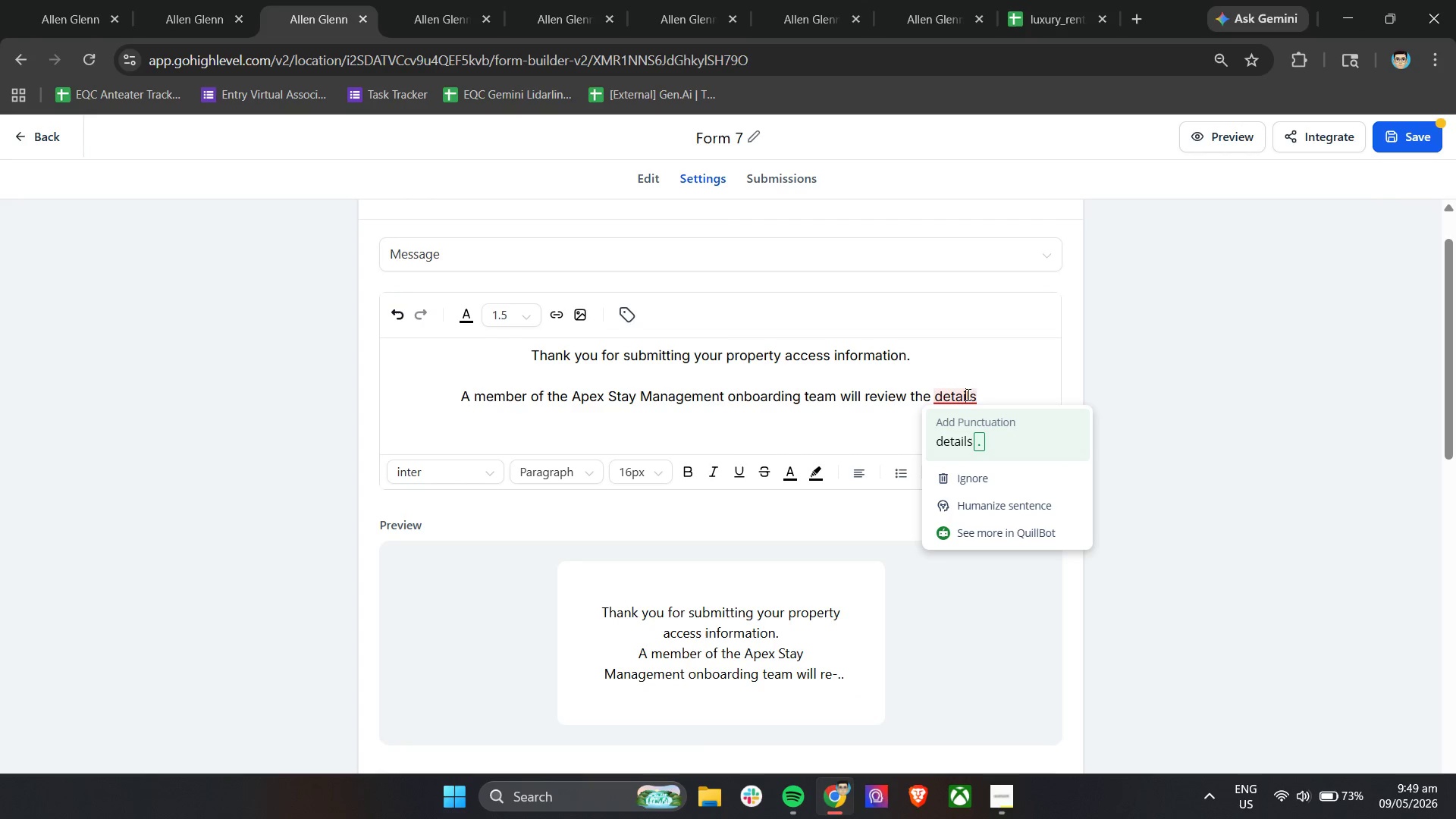 
left_click([1002, 394])
 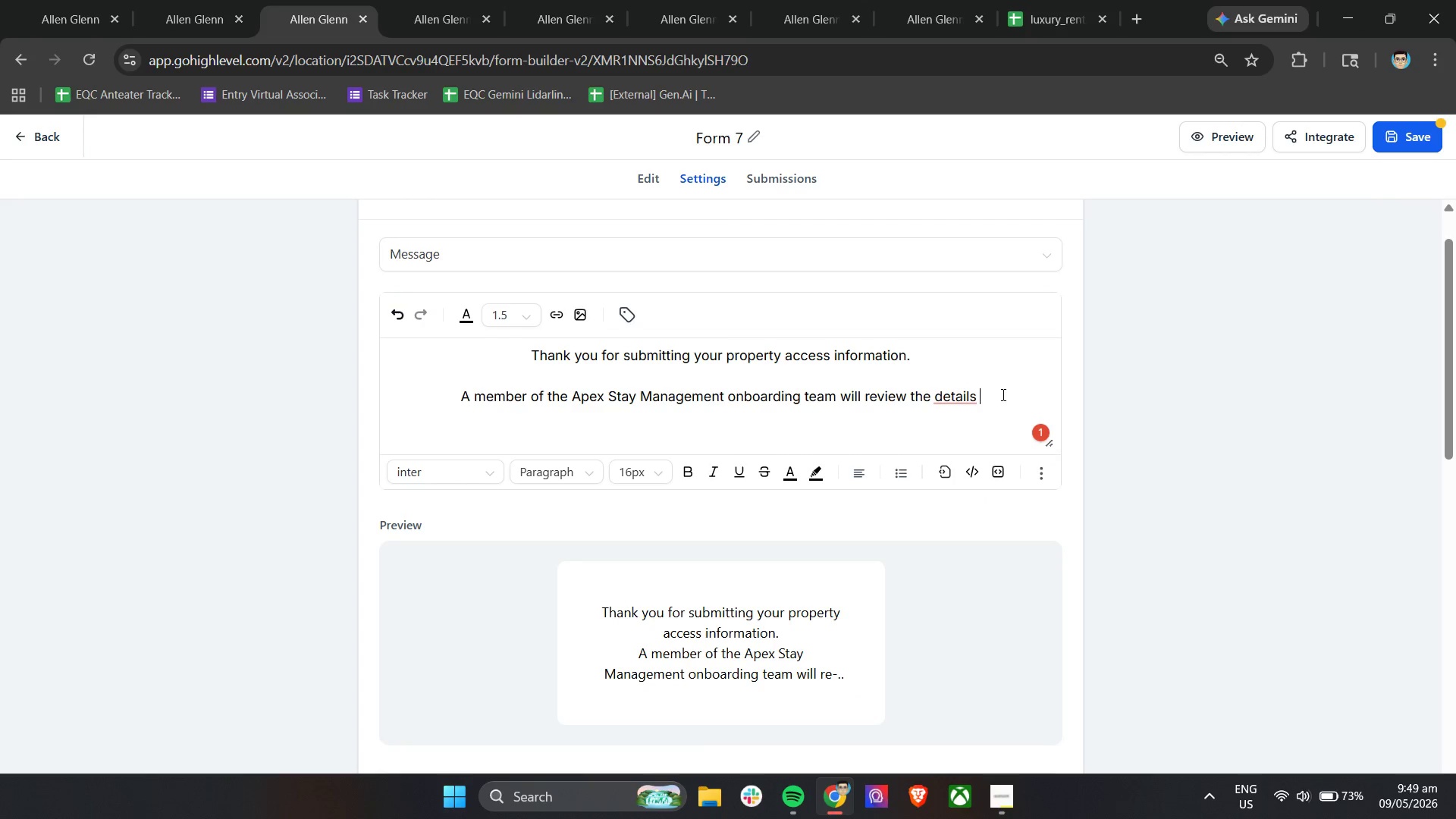 
type(provided and follow up with any additional coordination requirements prior to ctivation)
 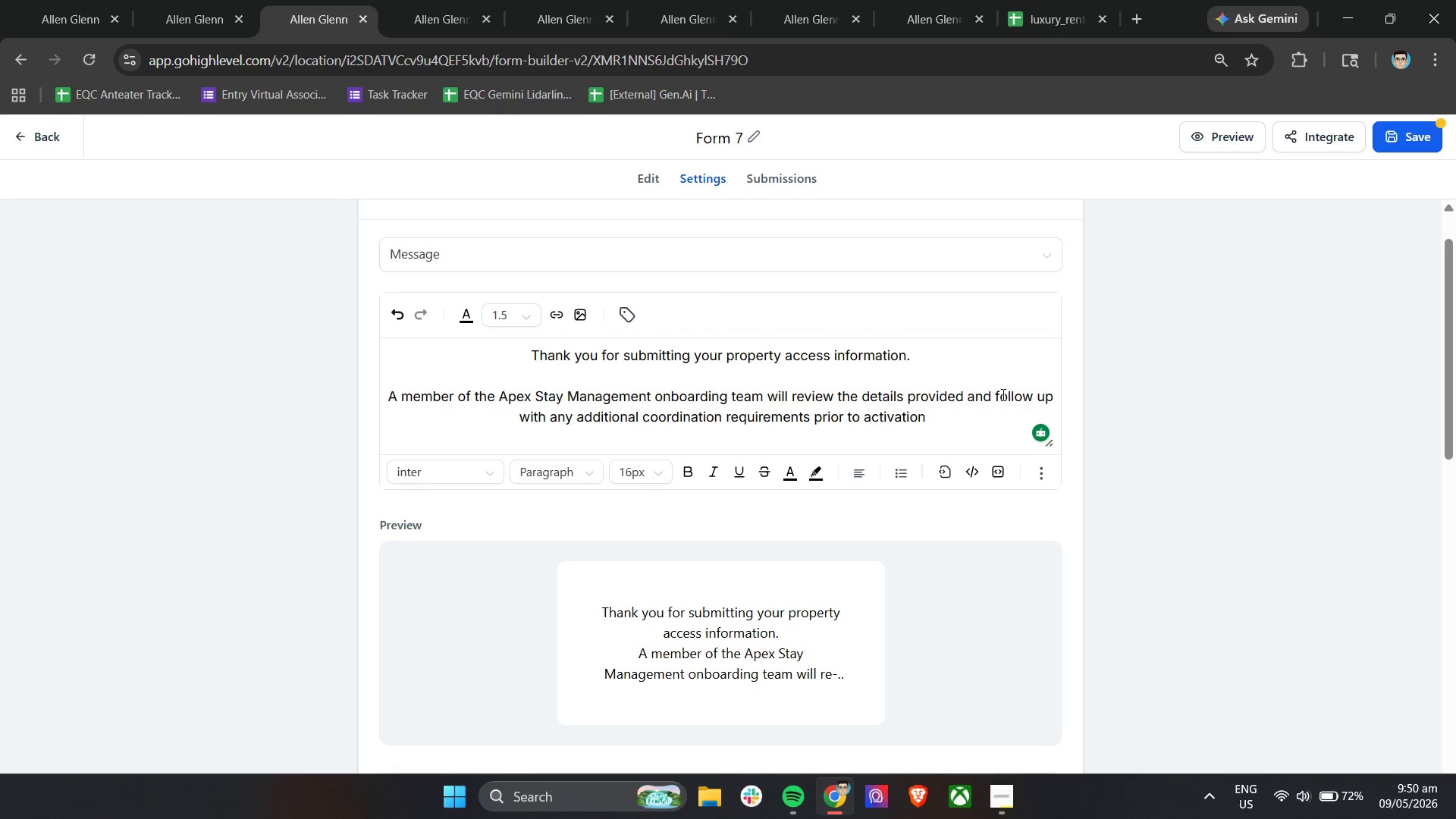 
left_click([1247, 396])
 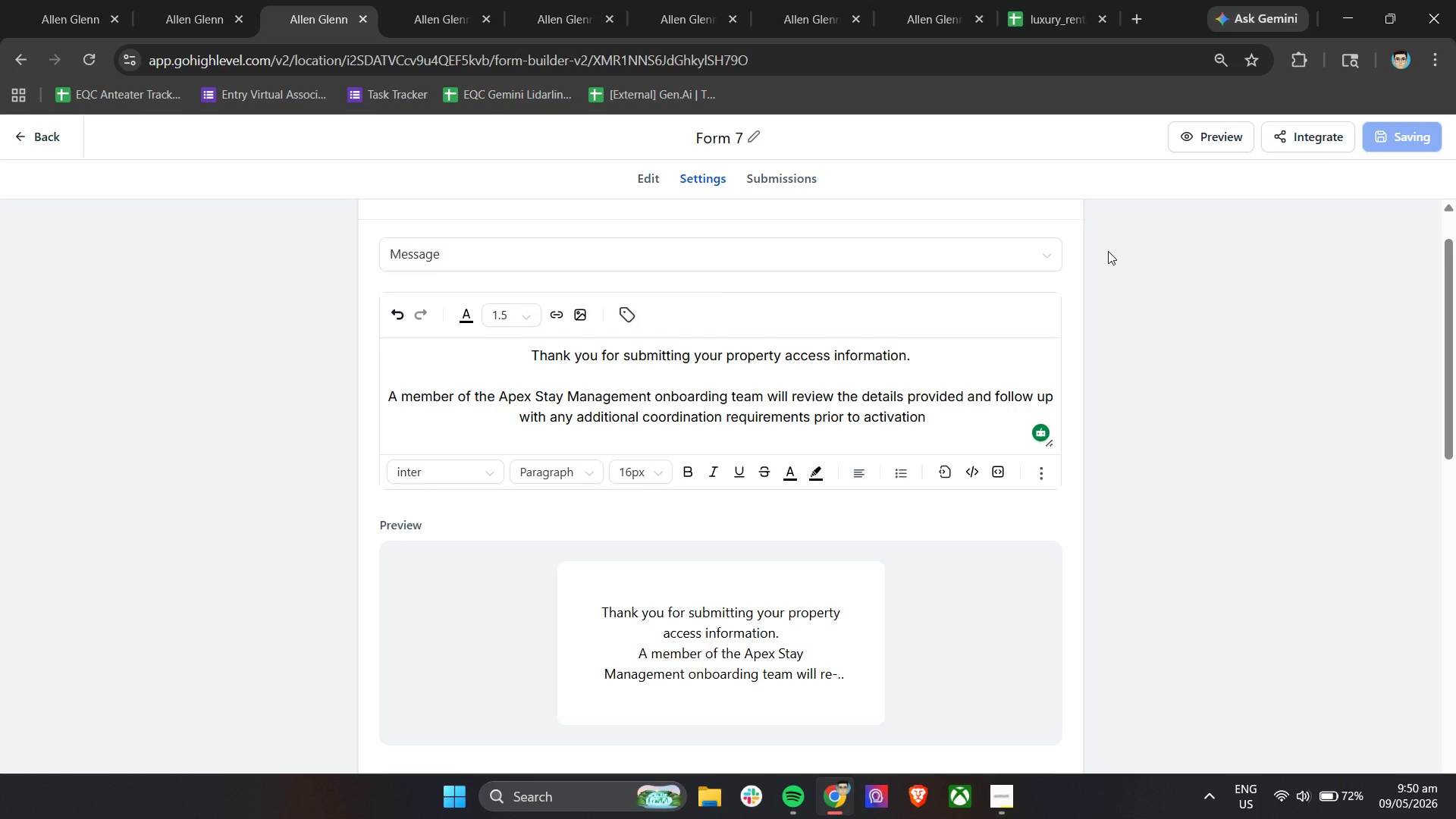 
wait(5.02)
 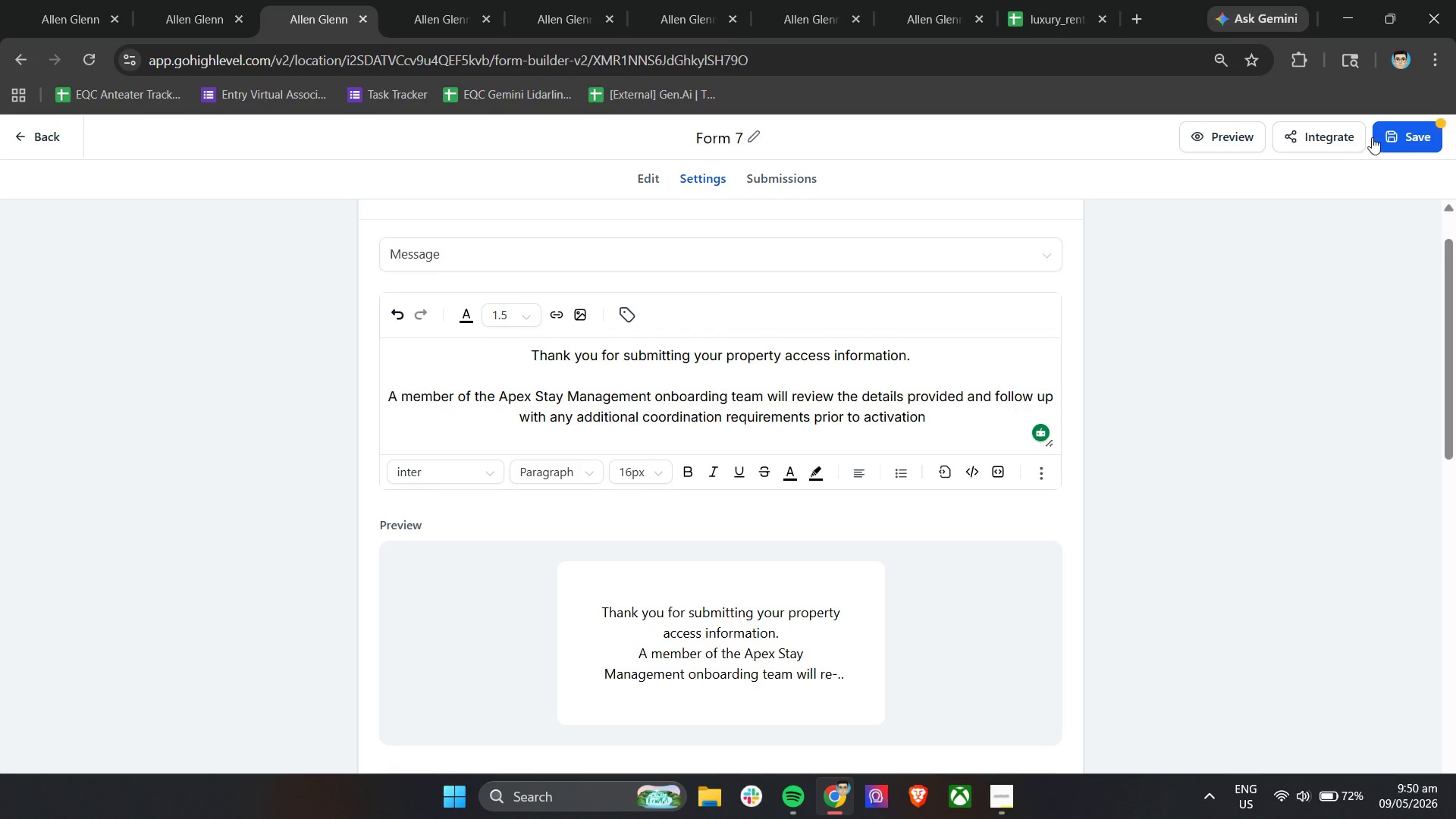 
scroll: coordinate [830, 410], scroll_direction: down, amount: 4.0
 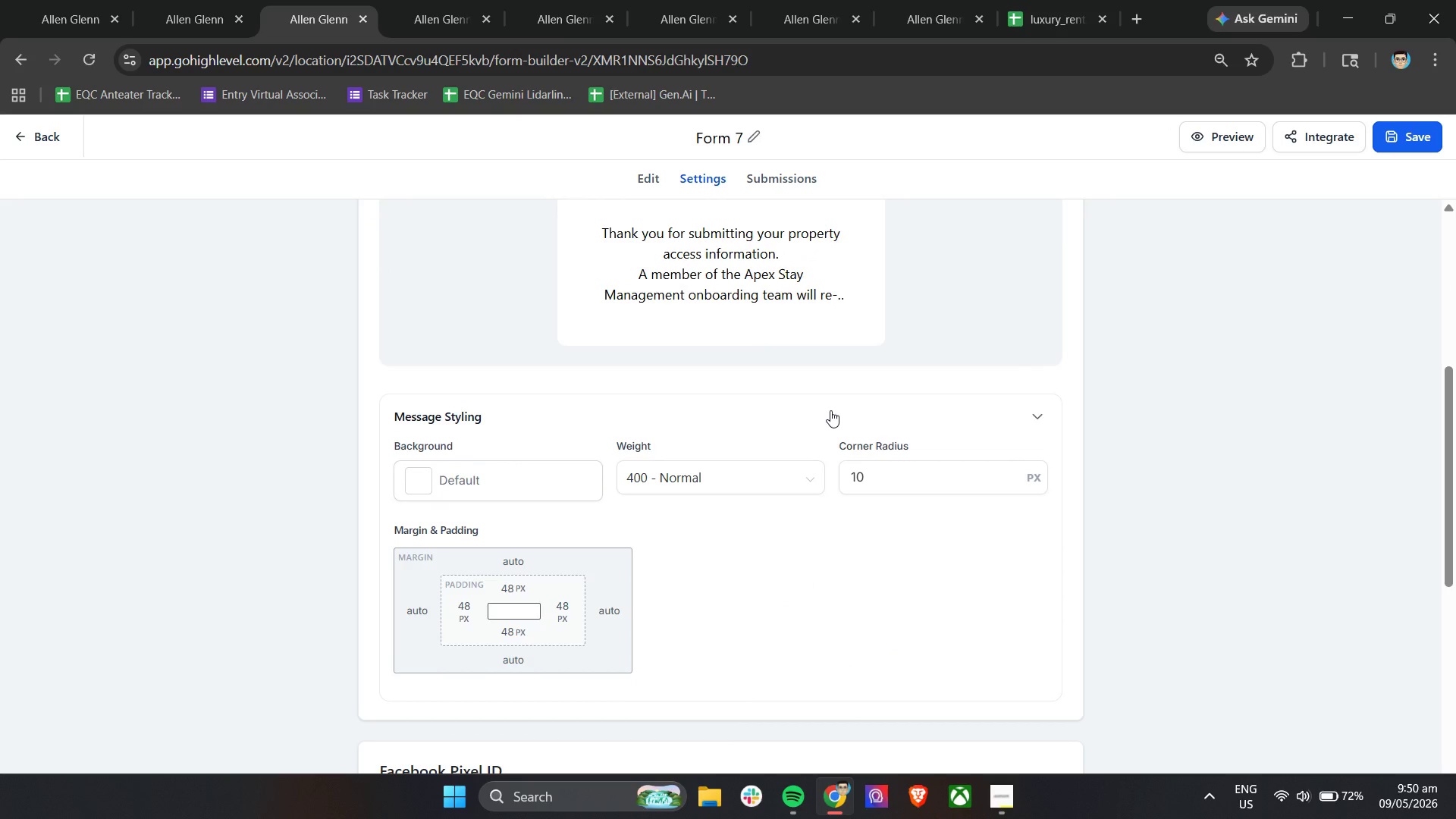 
scroll: coordinate [830, 410], scroll_direction: up, amount: 4.0
 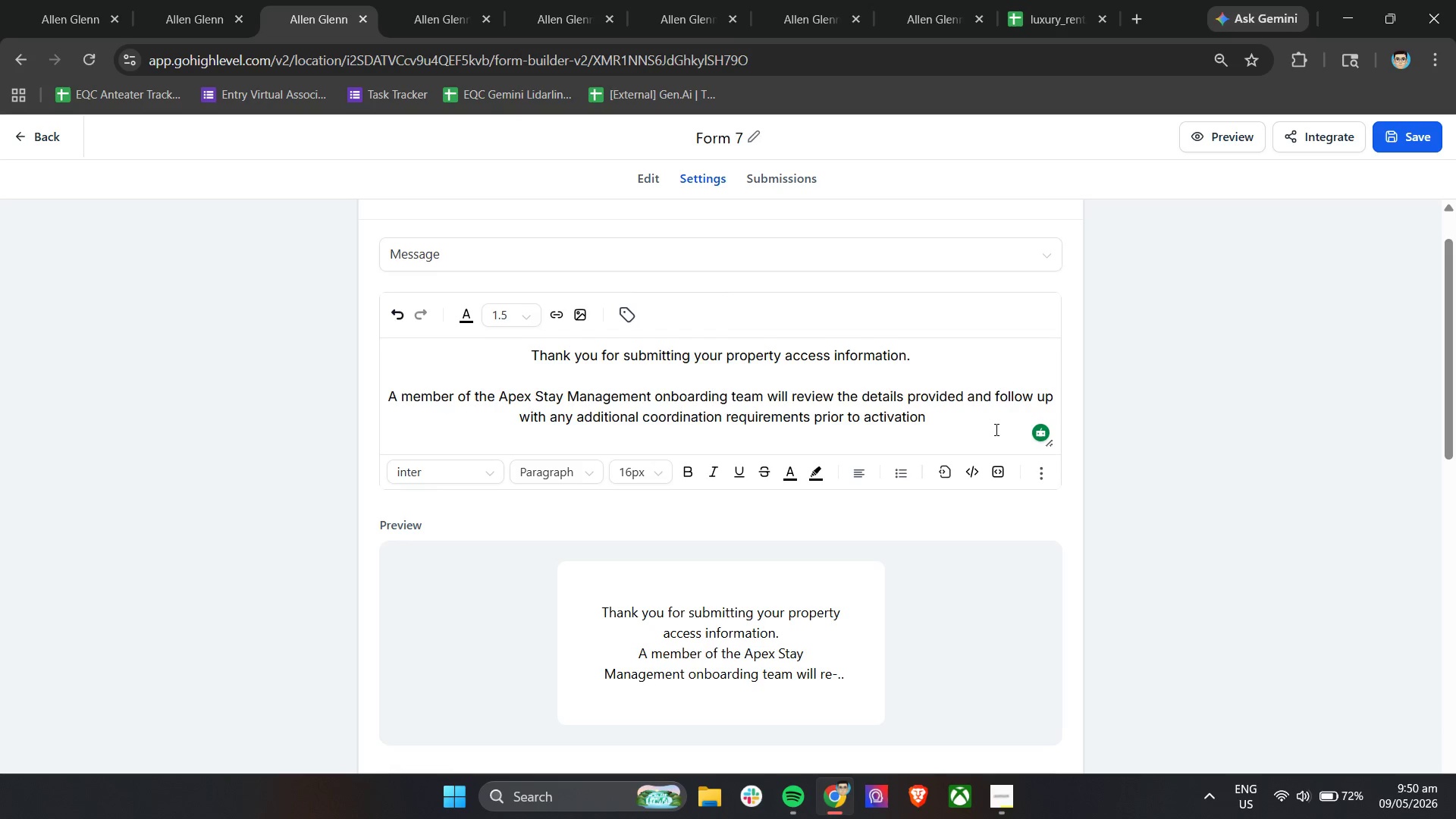 
scroll: coordinate [830, 548], scroll_direction: down, amount: 1.0
 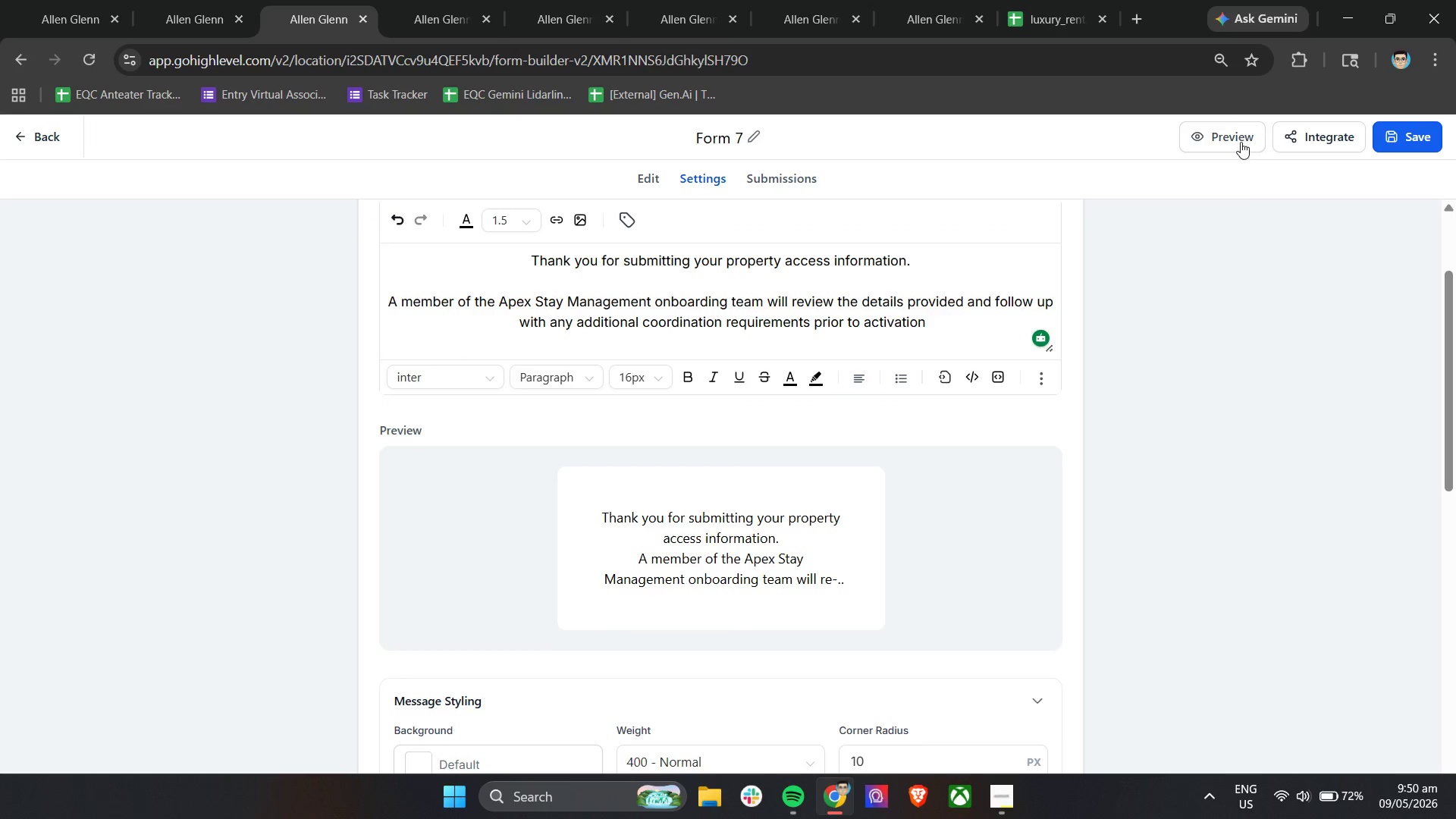 
left_click([1239, 140])
 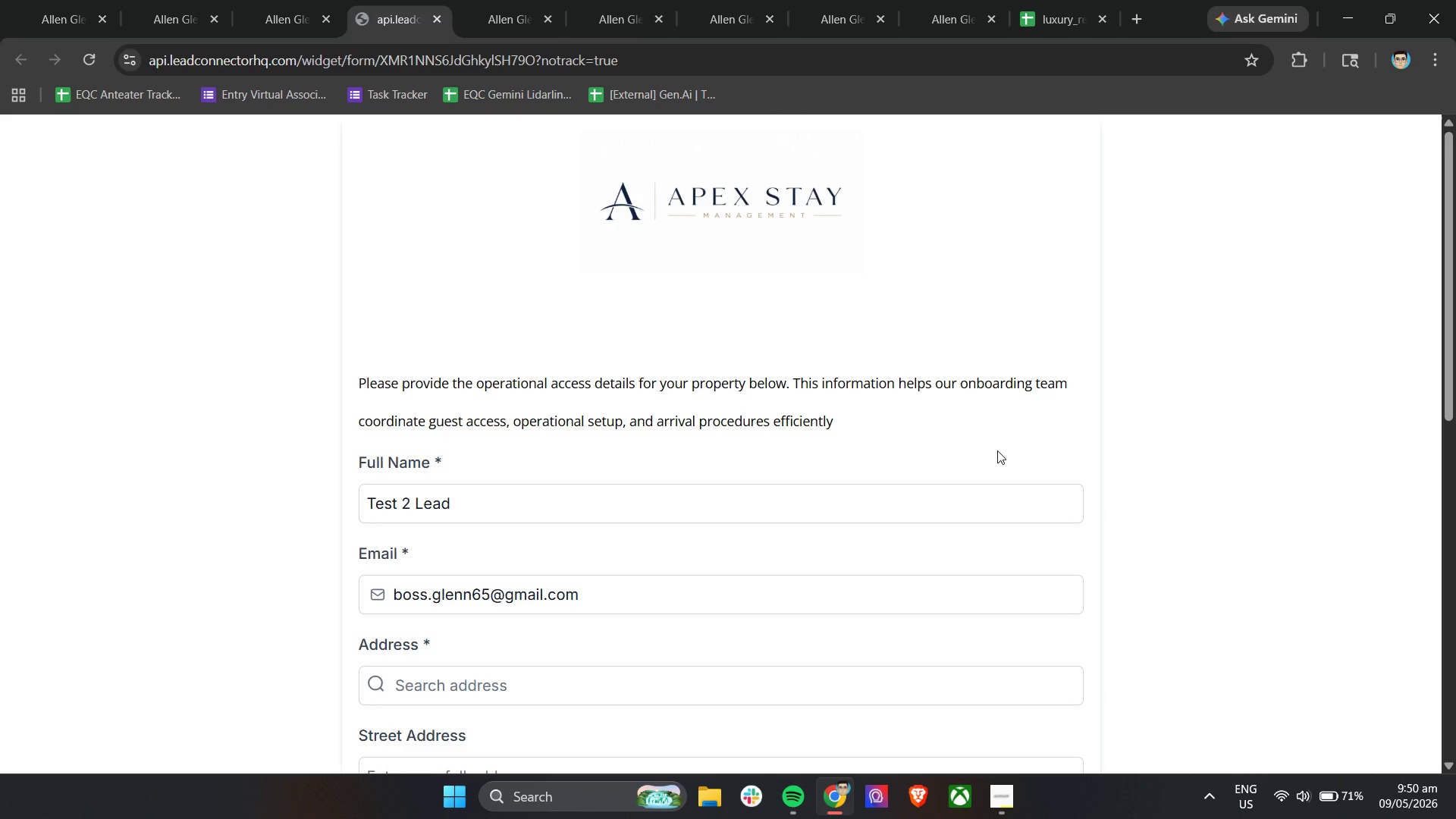 
wait(30.06)
 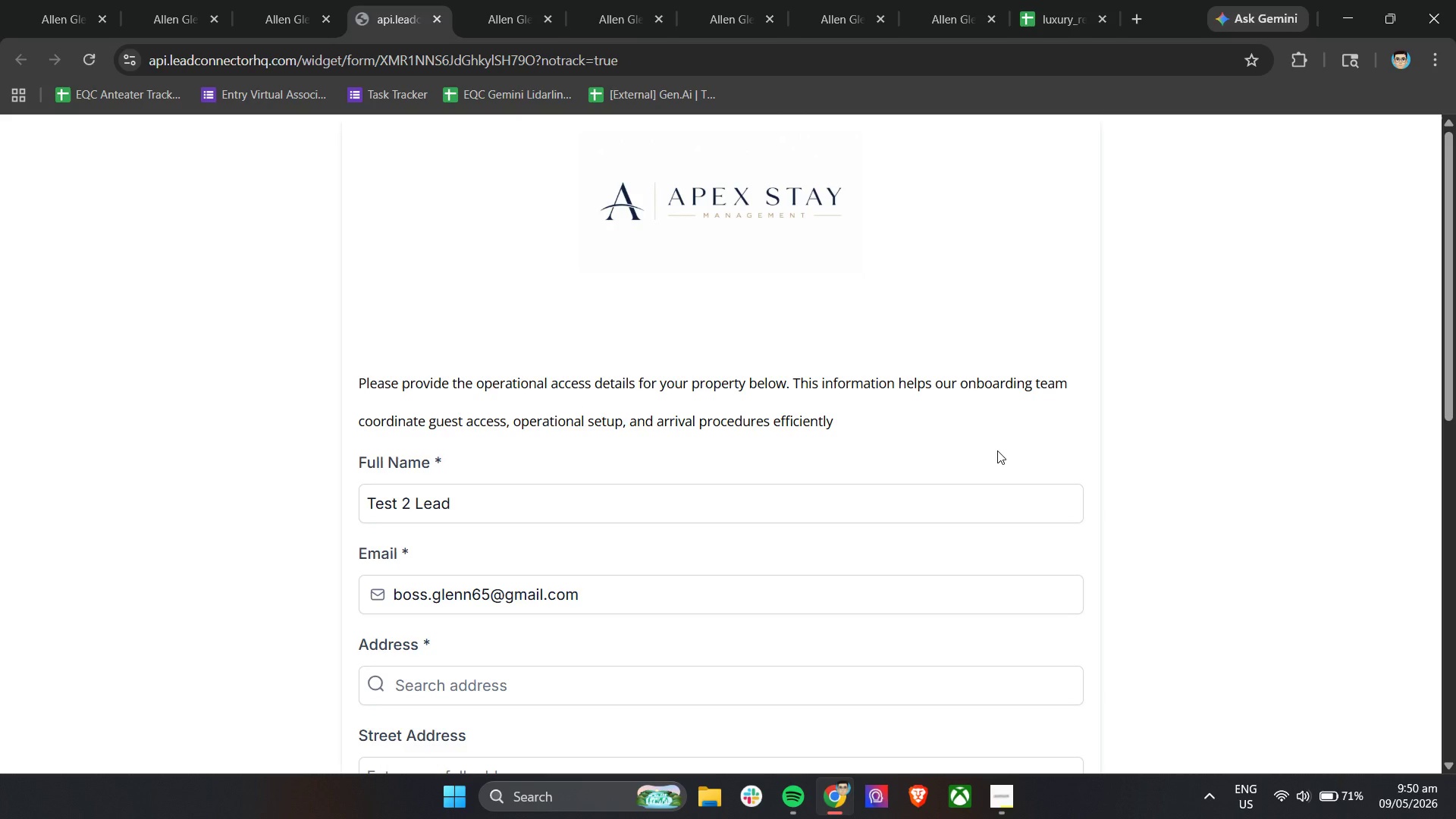 
double_click([604, 499])
 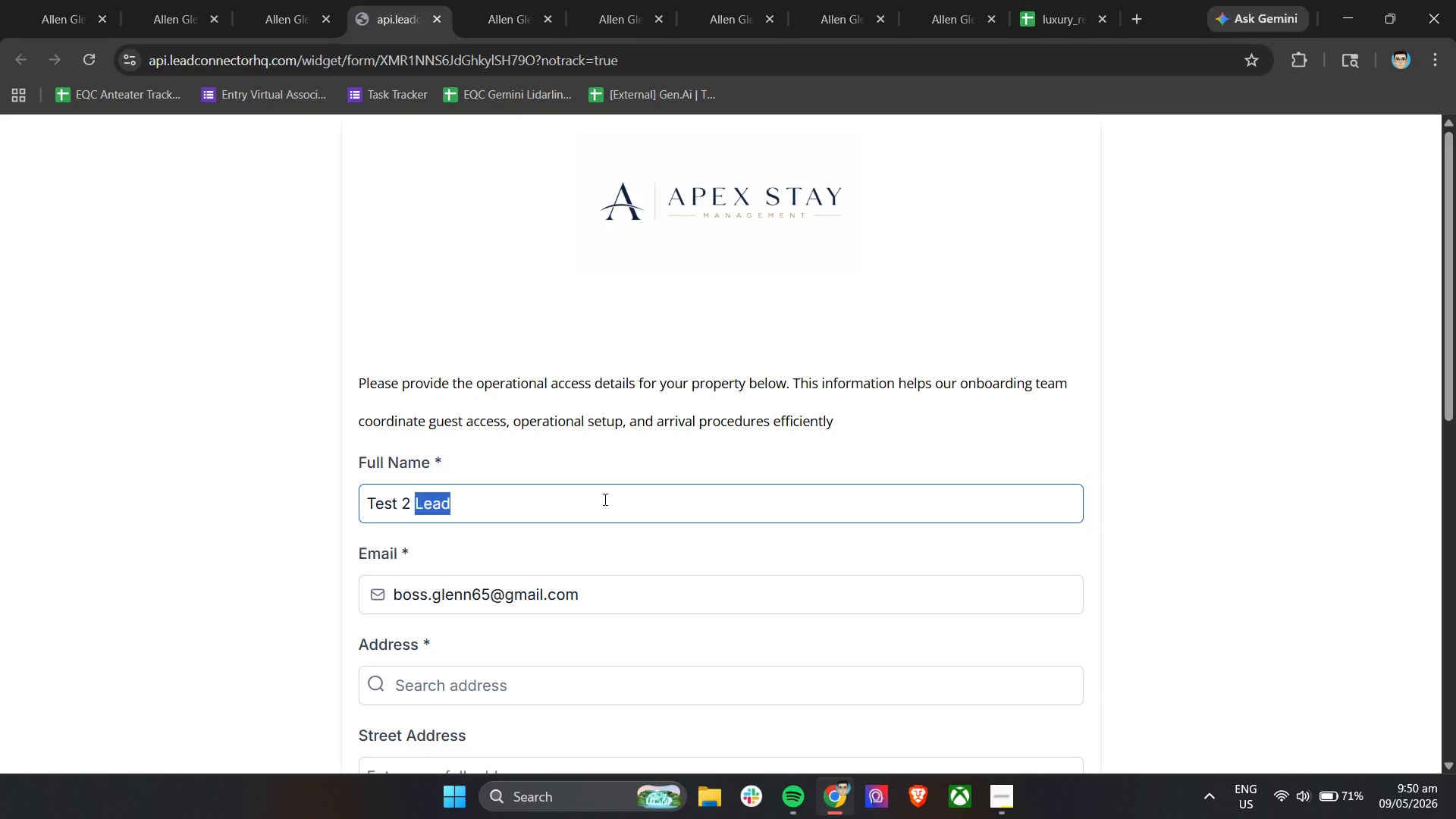 
triple_click([604, 499])
 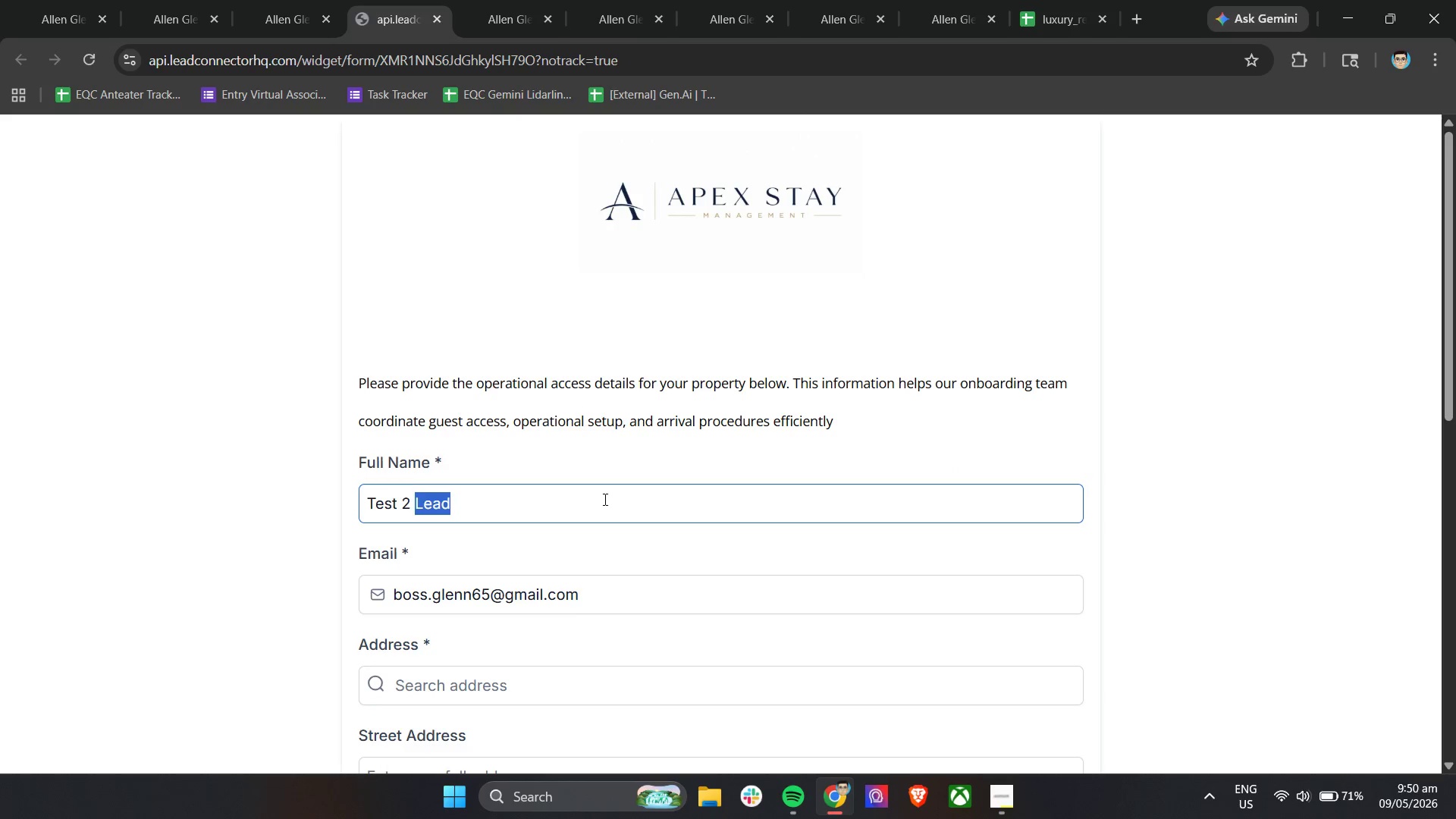 
triple_click([604, 499])
 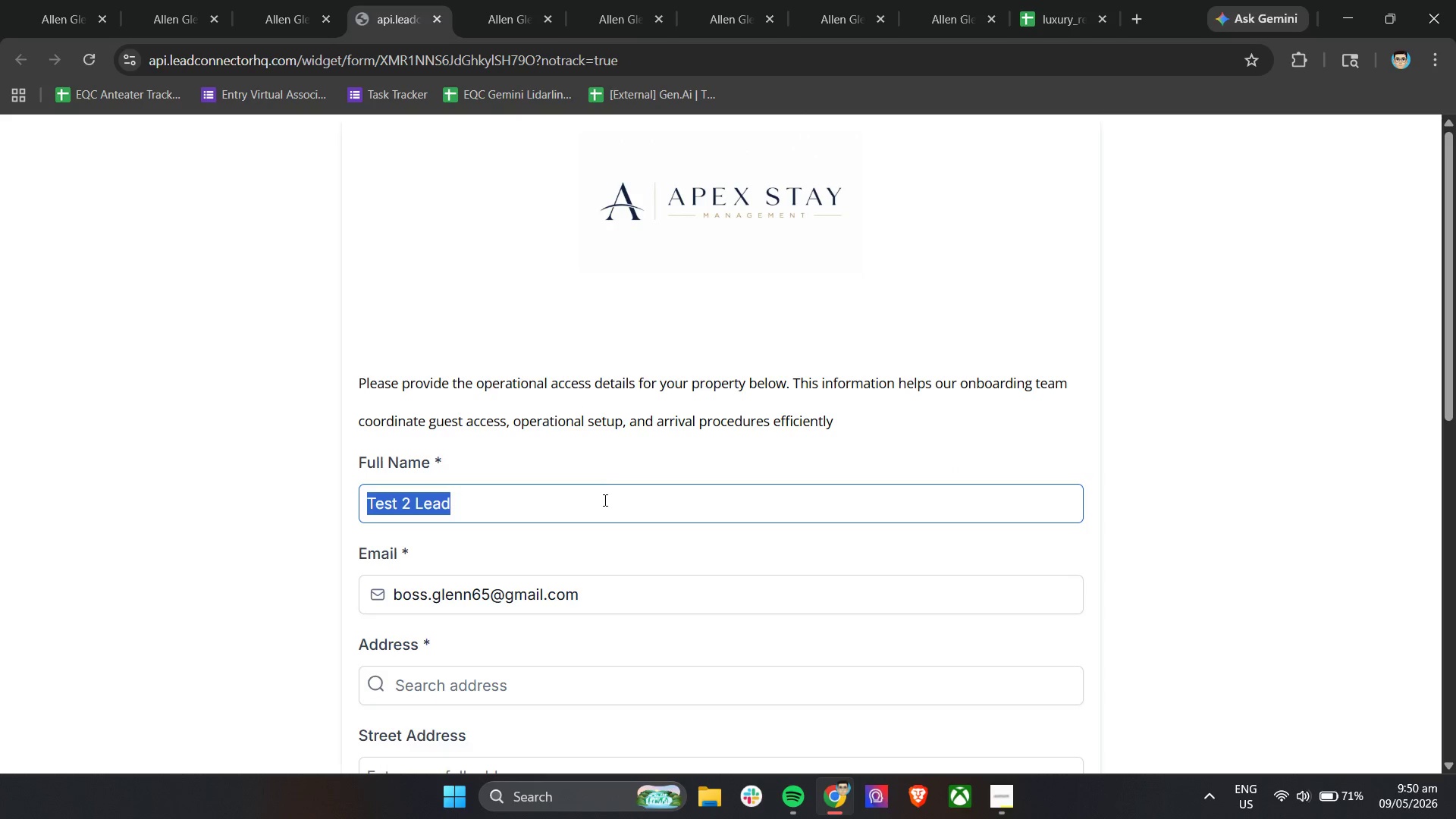 
key(Backspace)
 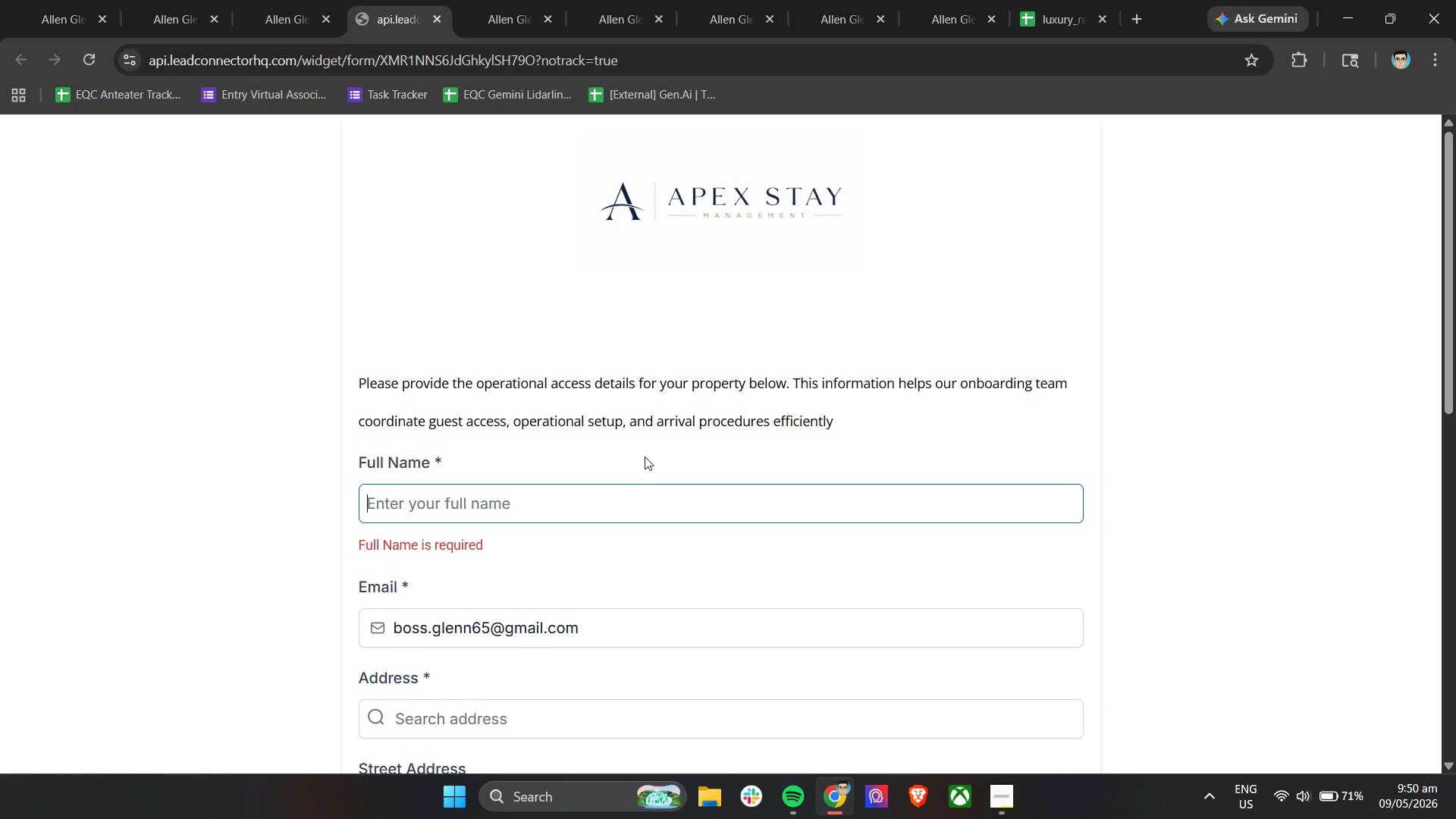 
left_click([645, 457])
 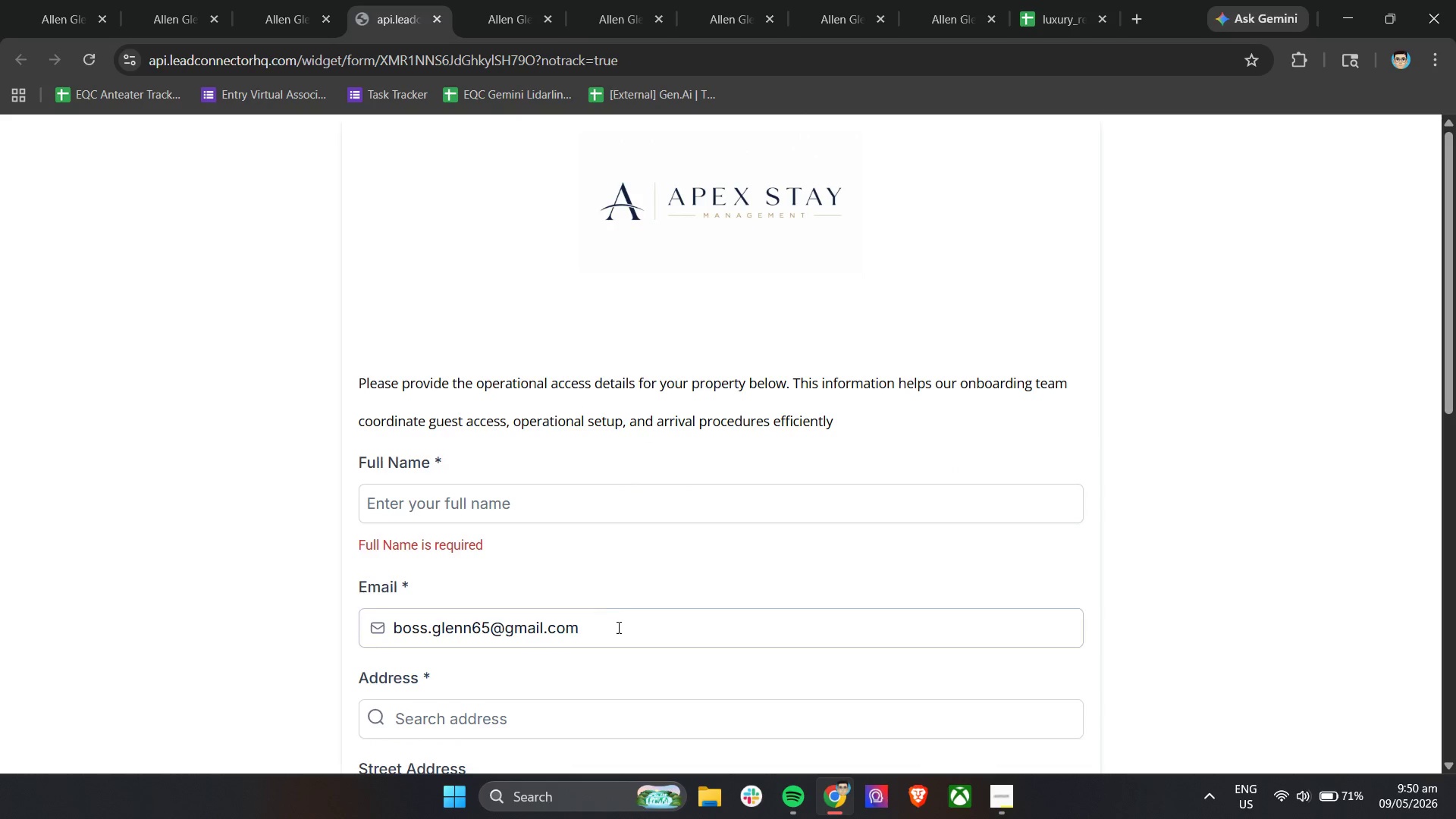 
double_click([617, 628])
 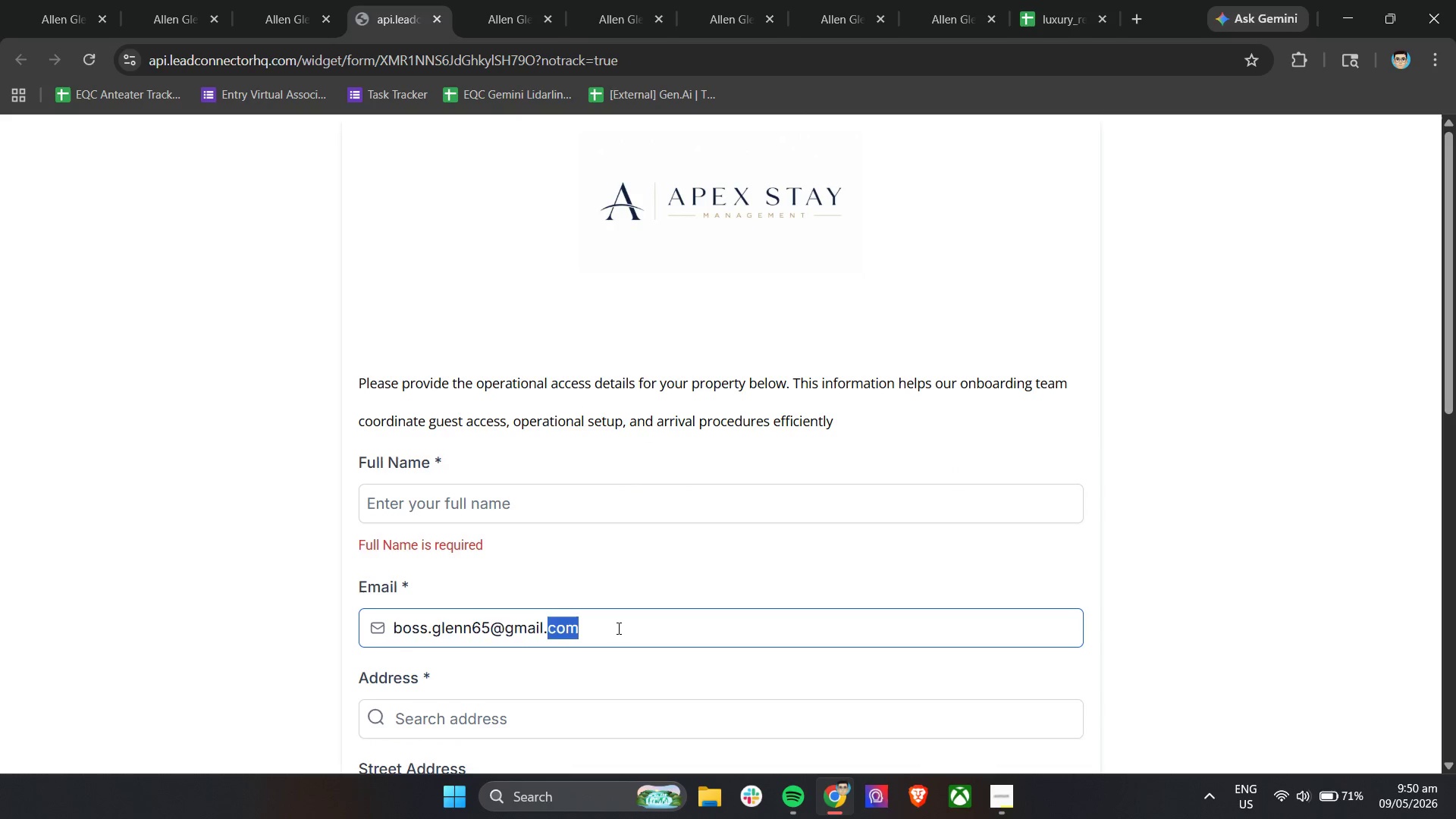 
triple_click([617, 628])
 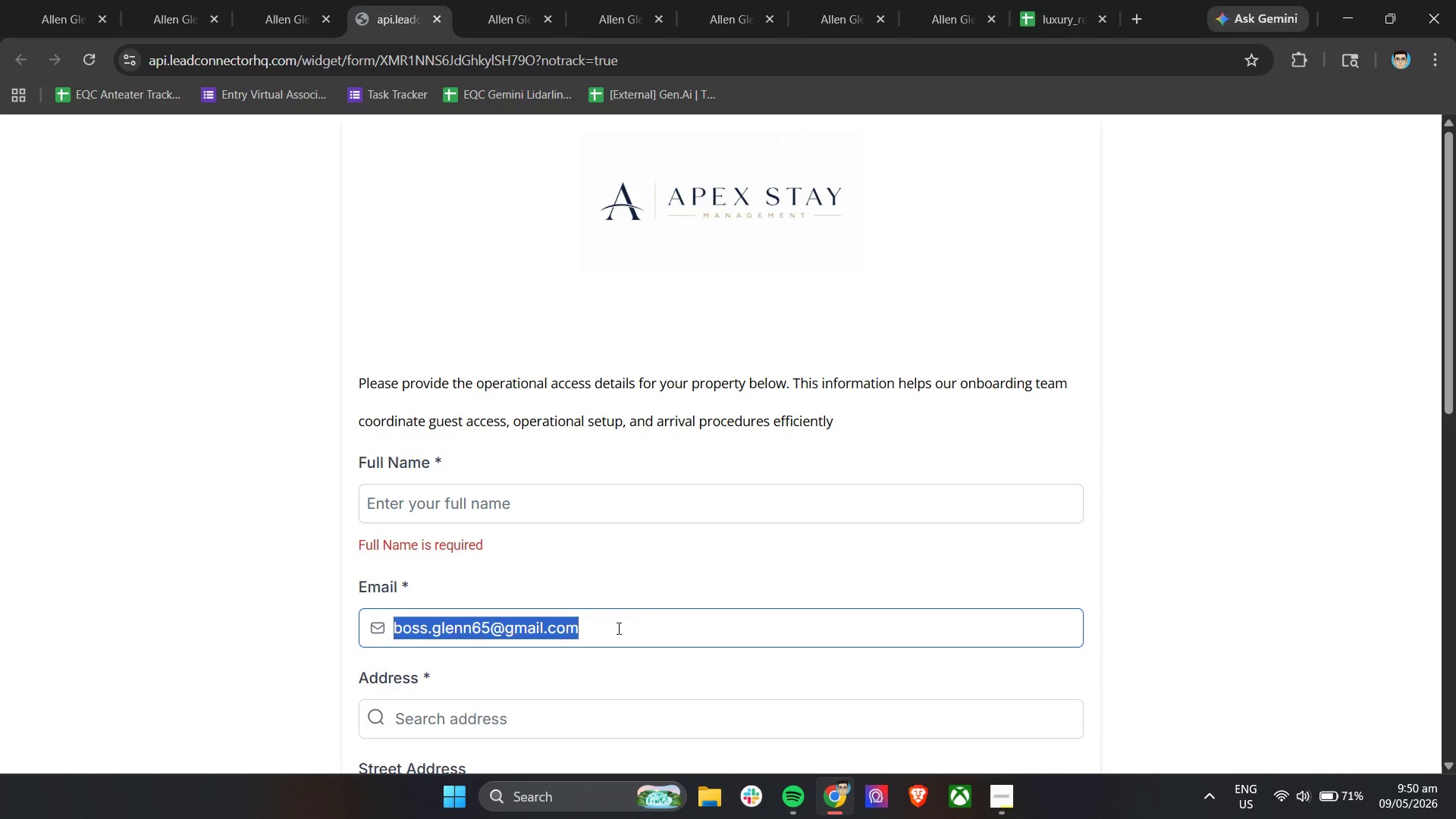 
key(Backspace)
 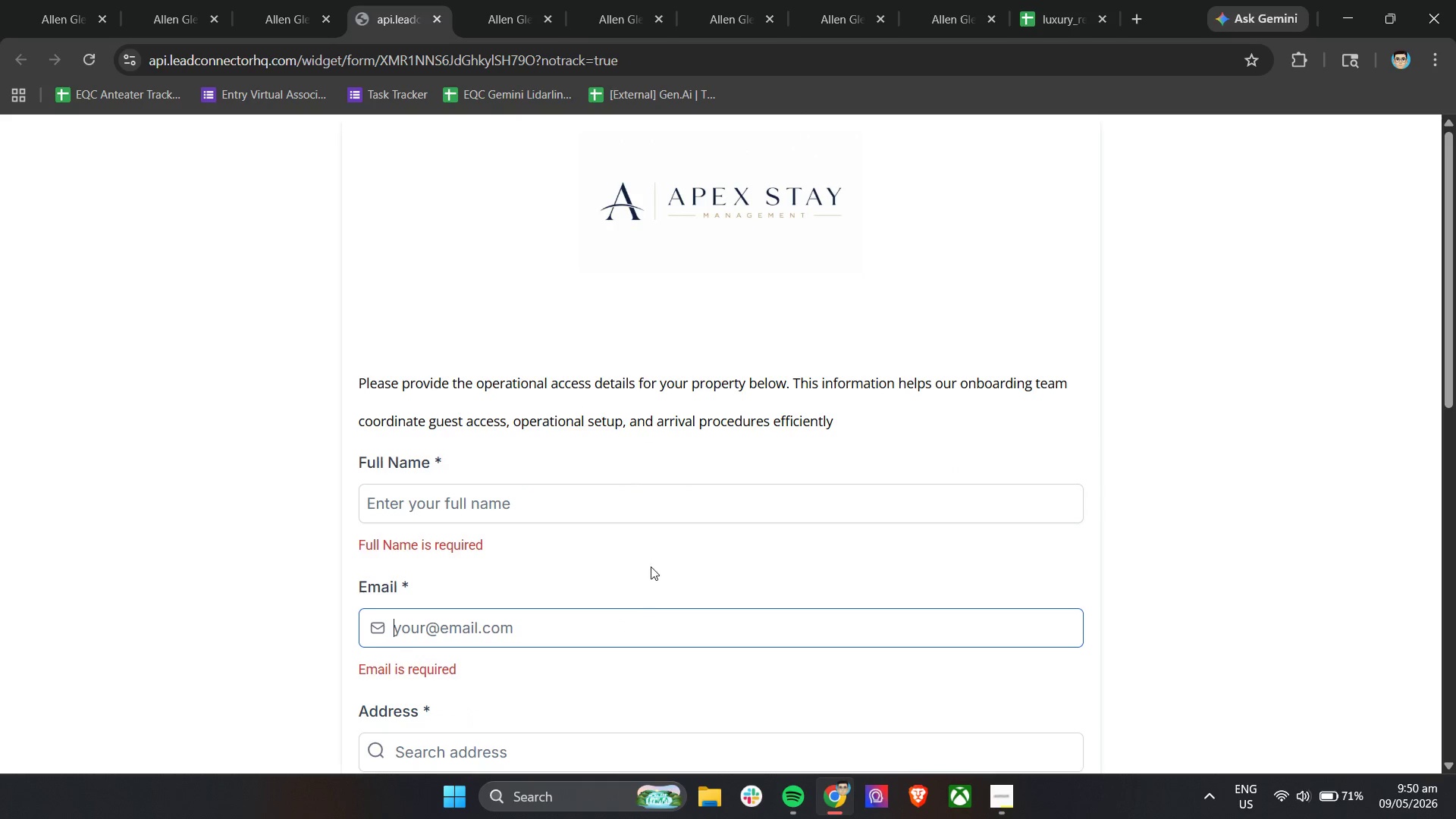 
left_click([657, 551])
 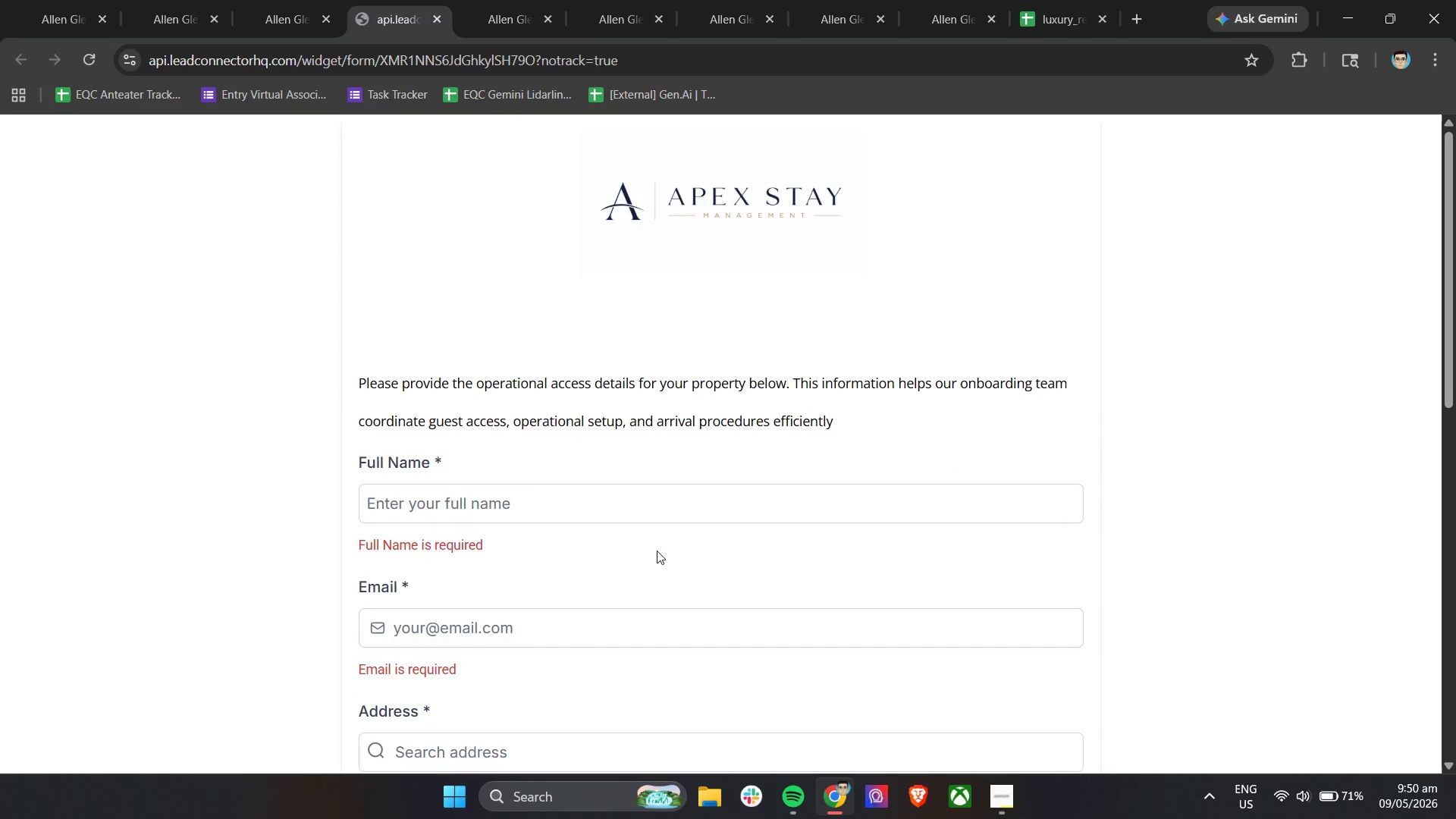 
scroll: coordinate [657, 551], scroll_direction: down, amount: 3.0
 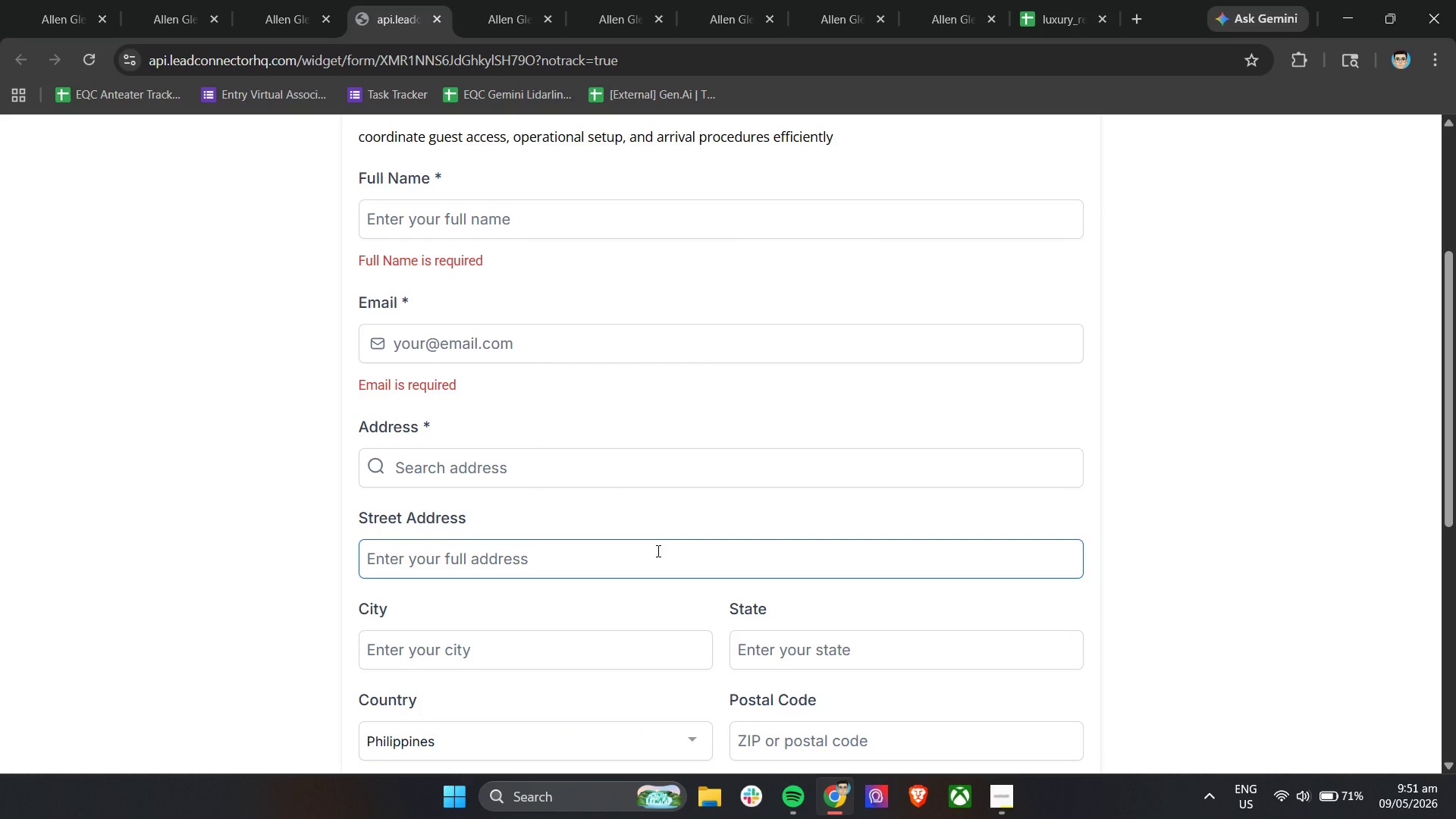 
scroll: coordinate [657, 551], scroll_direction: up, amount: 4.0
 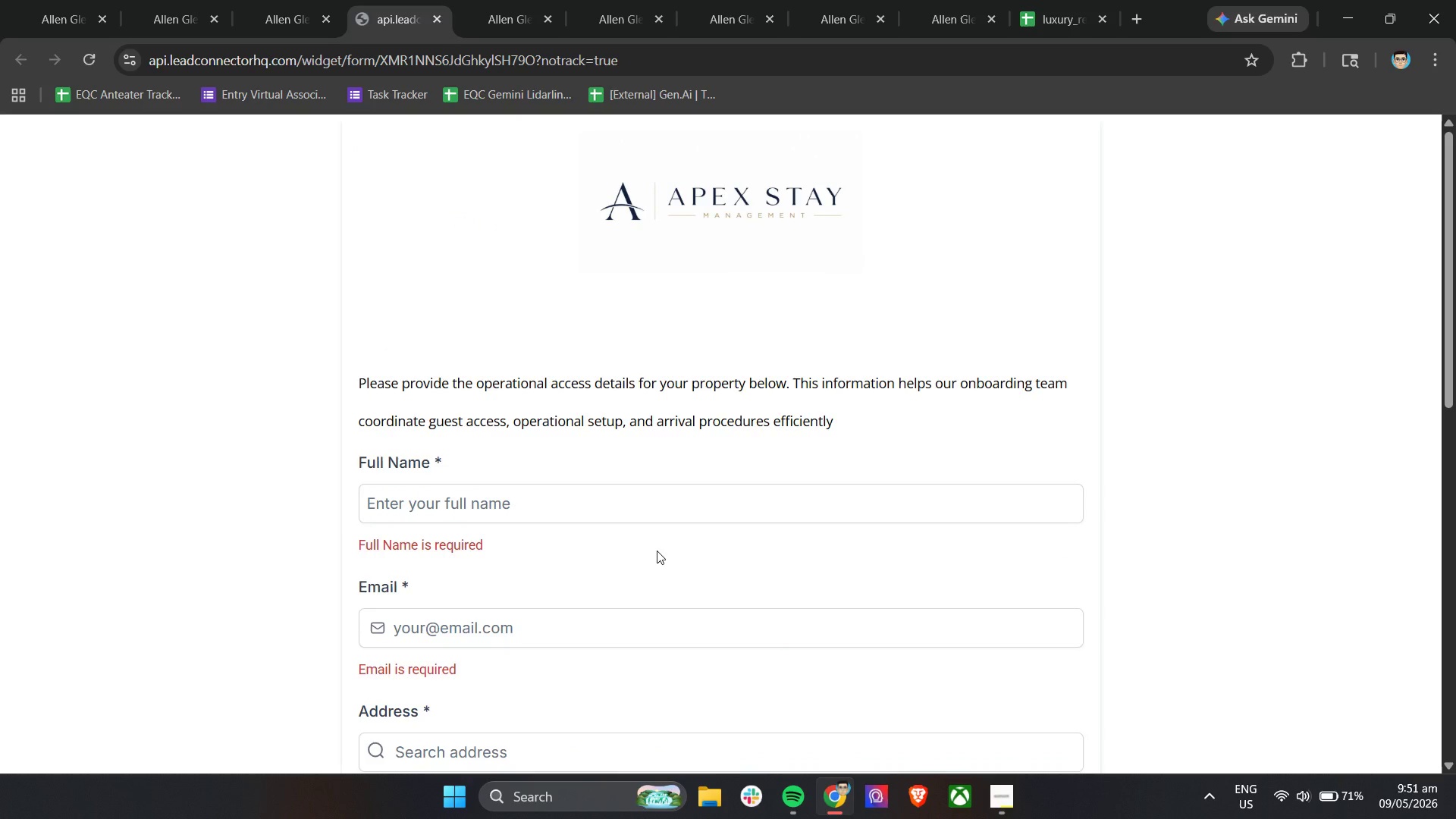 
scroll: coordinate [870, 601], scroll_direction: down, amount: 16.0
 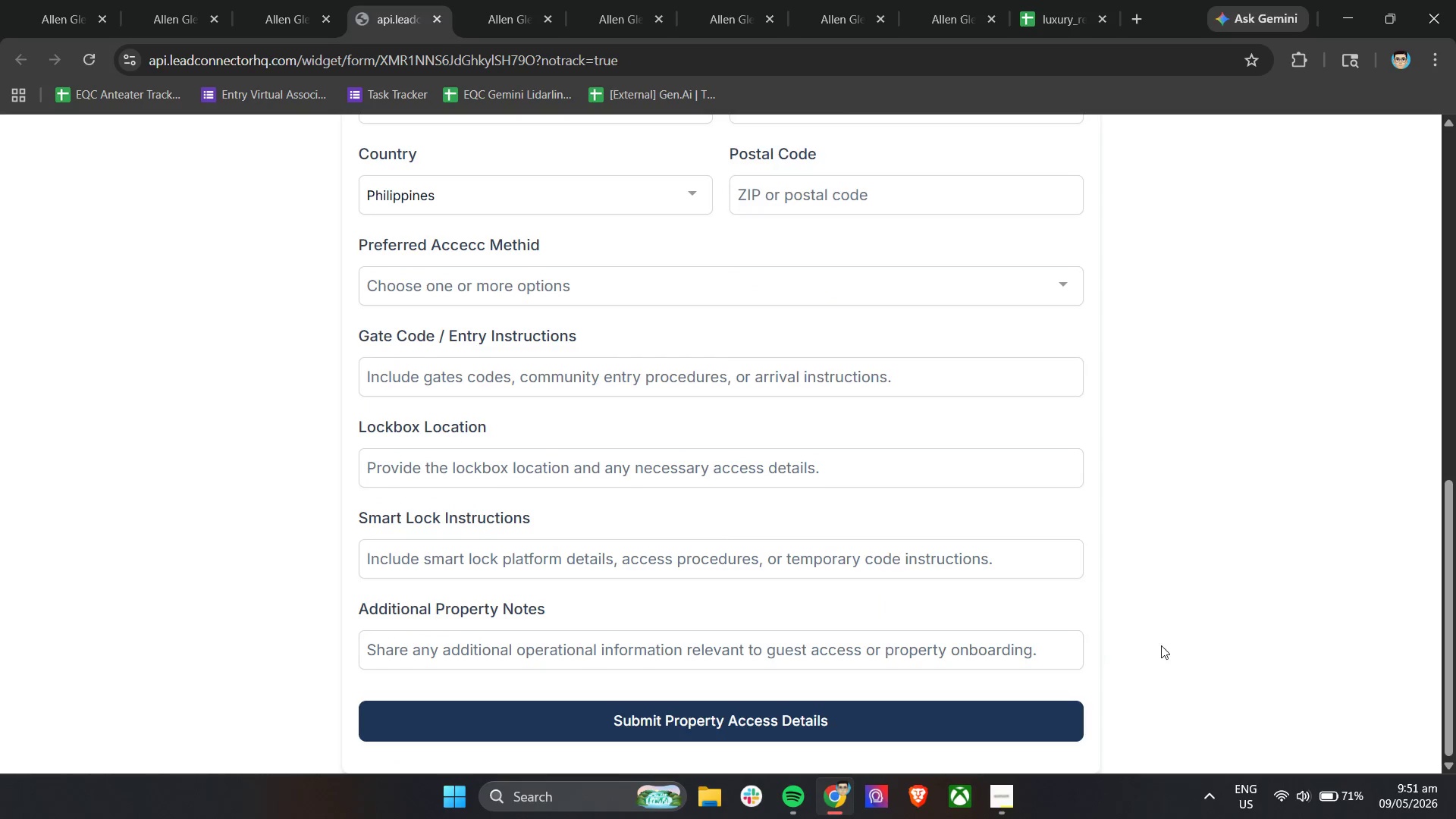 
left_click([1000, 796])
 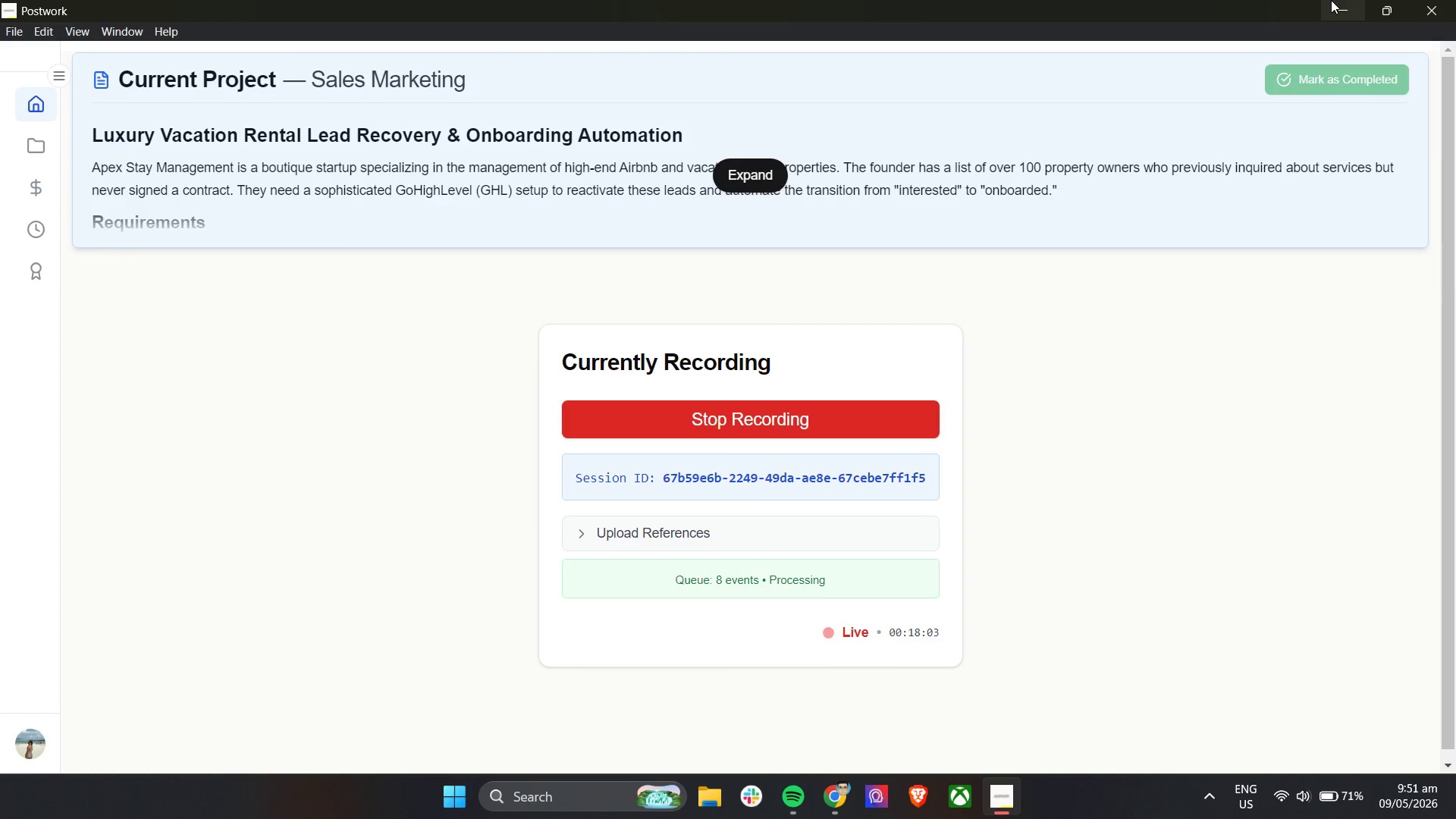 
scroll: coordinate [1185, 646], scroll_direction: up, amount: 10.0